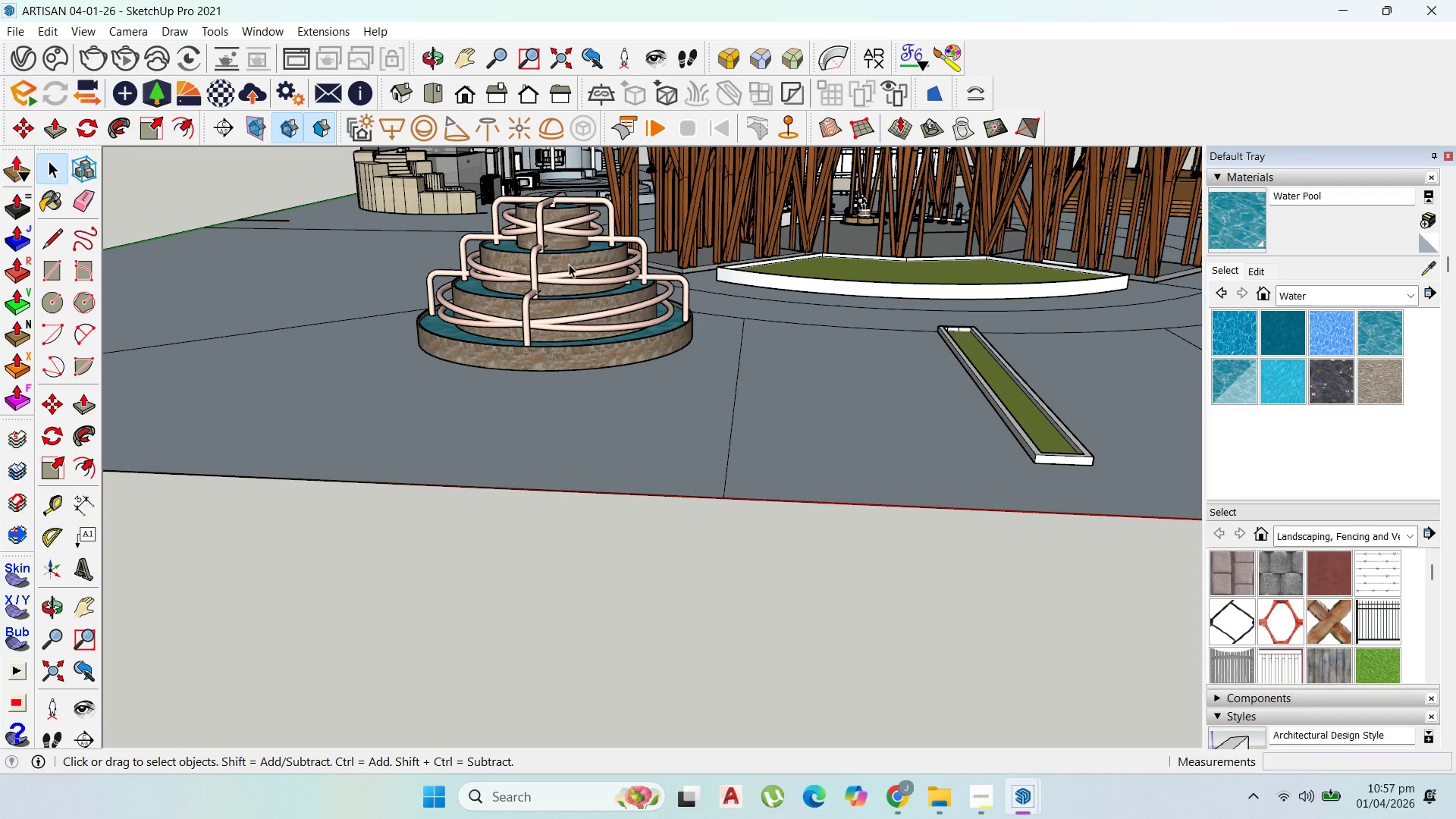 
scroll: coordinate [612, 432], scroll_direction: up, amount: 12.0
 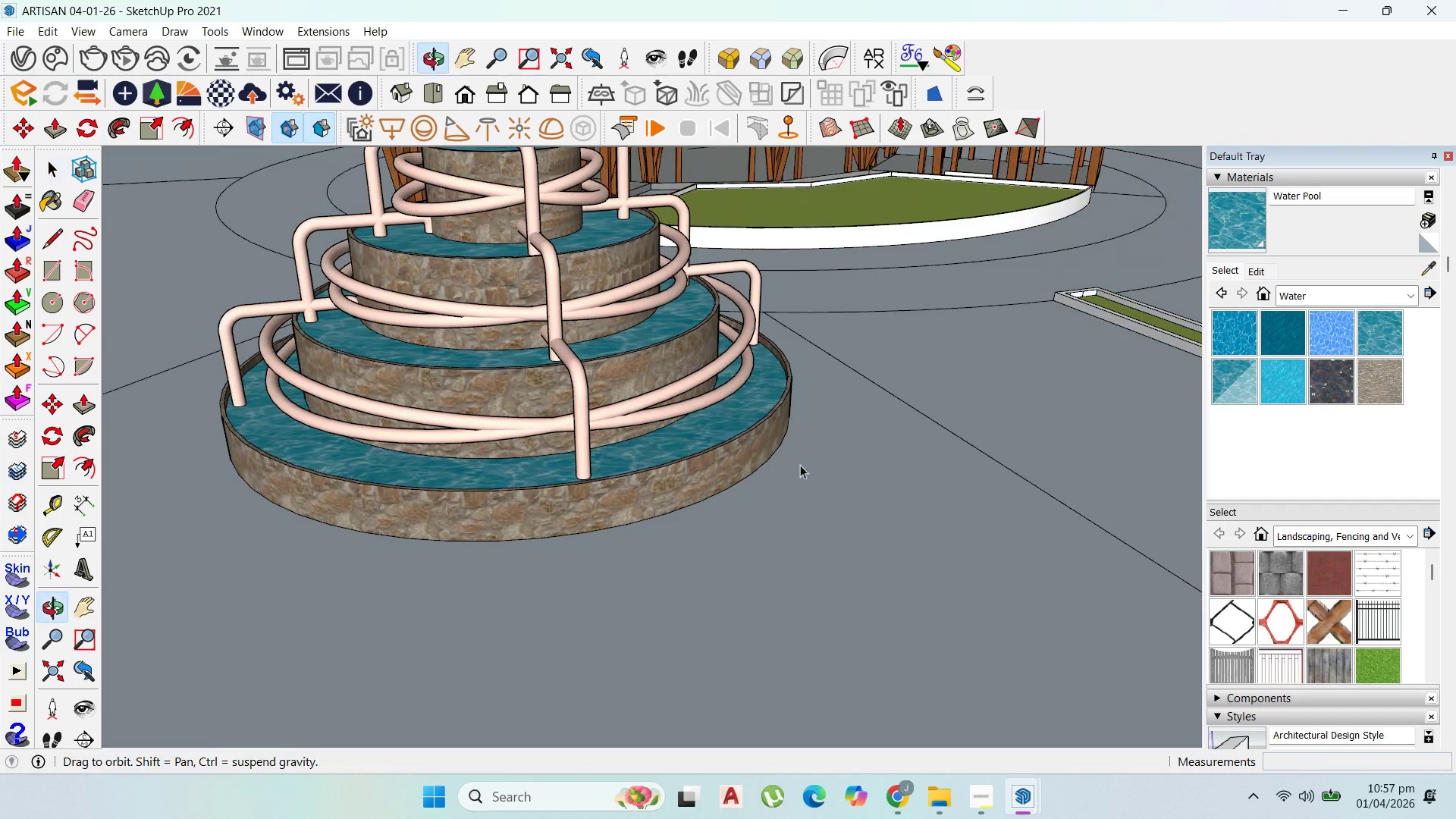 
scroll: coordinate [318, 450], scroll_direction: down, amount: 31.0
 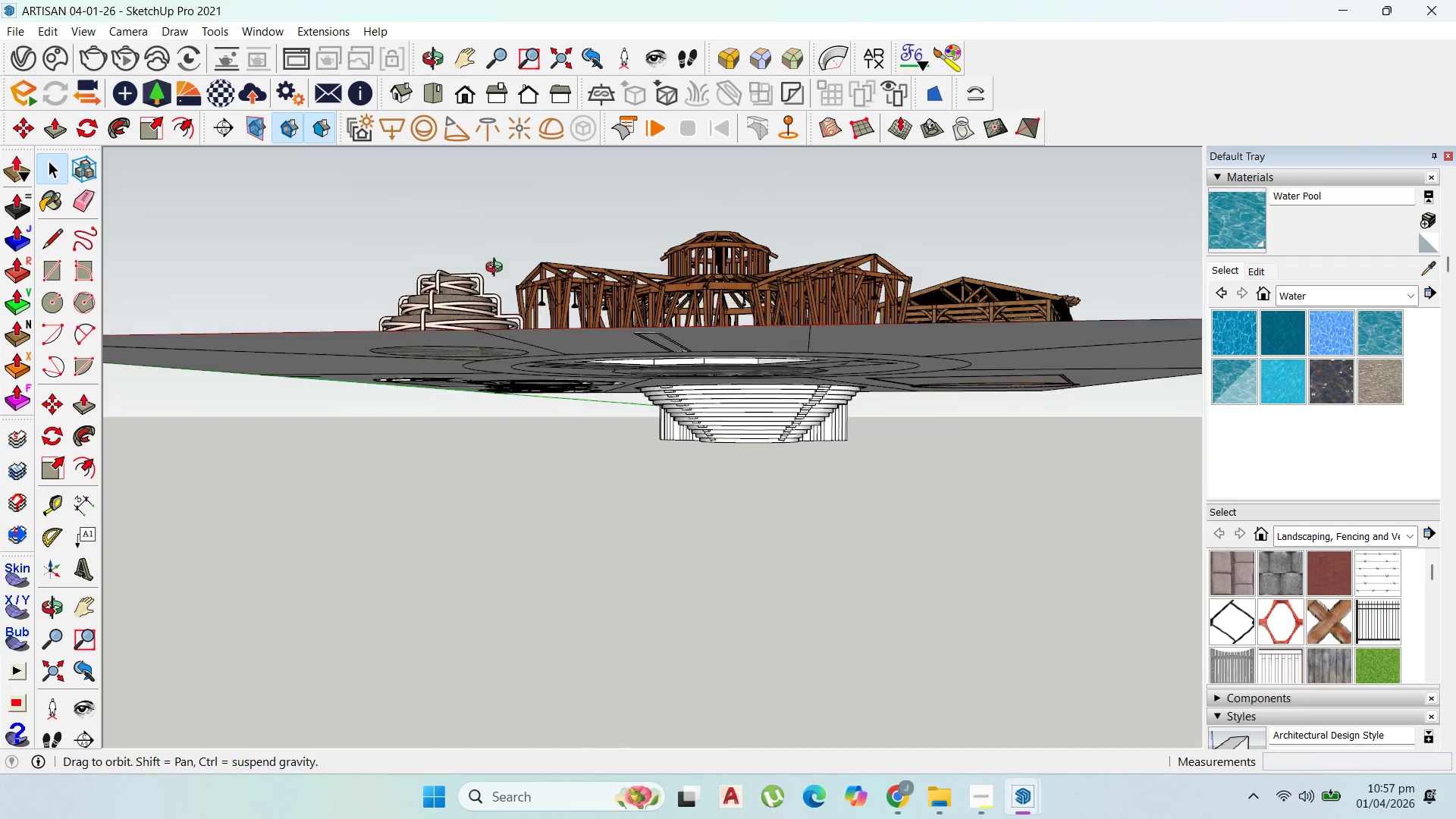 
left_click([469, 362])
 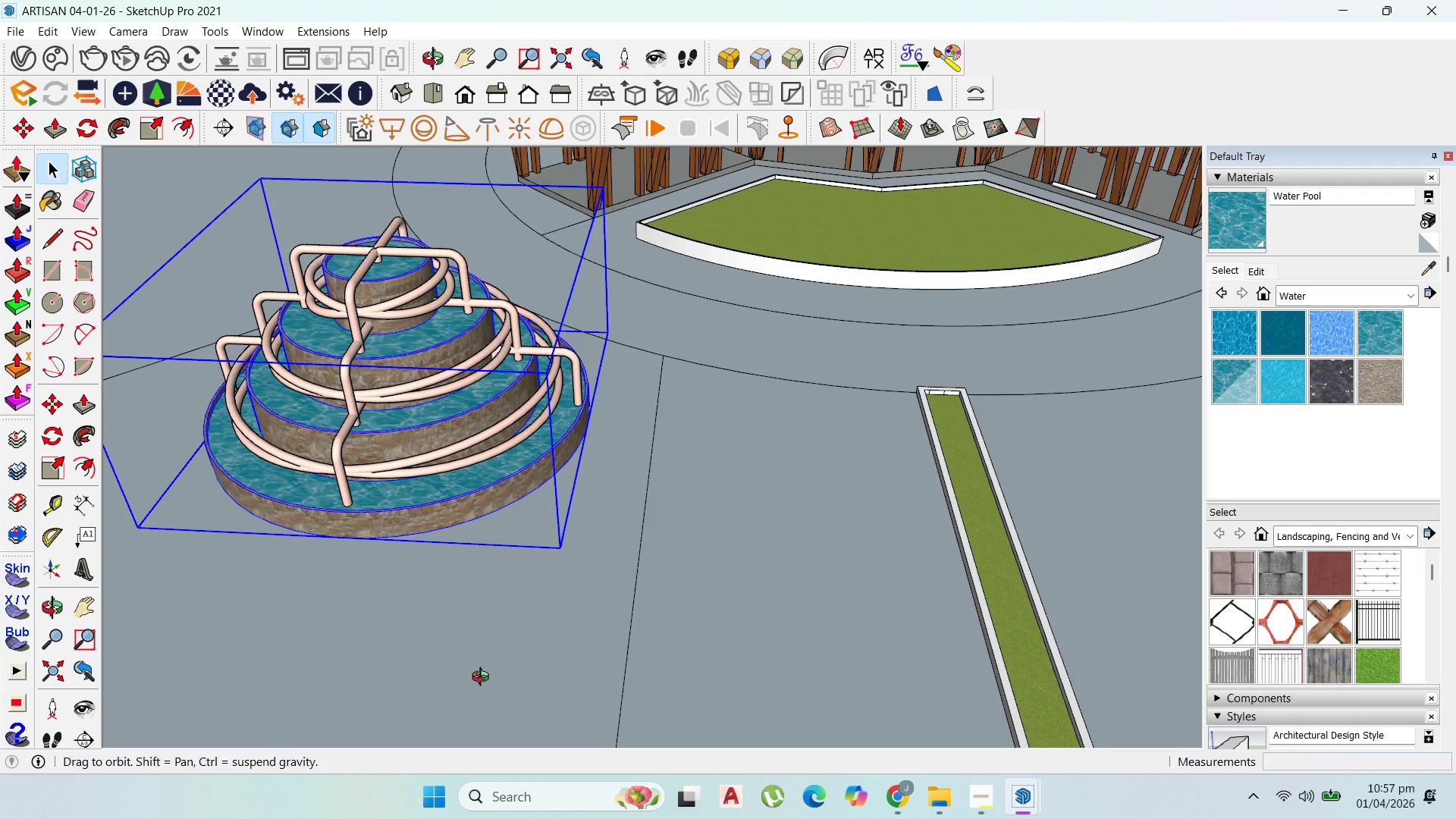 
scroll: coordinate [472, 447], scroll_direction: up, amount: 9.0
 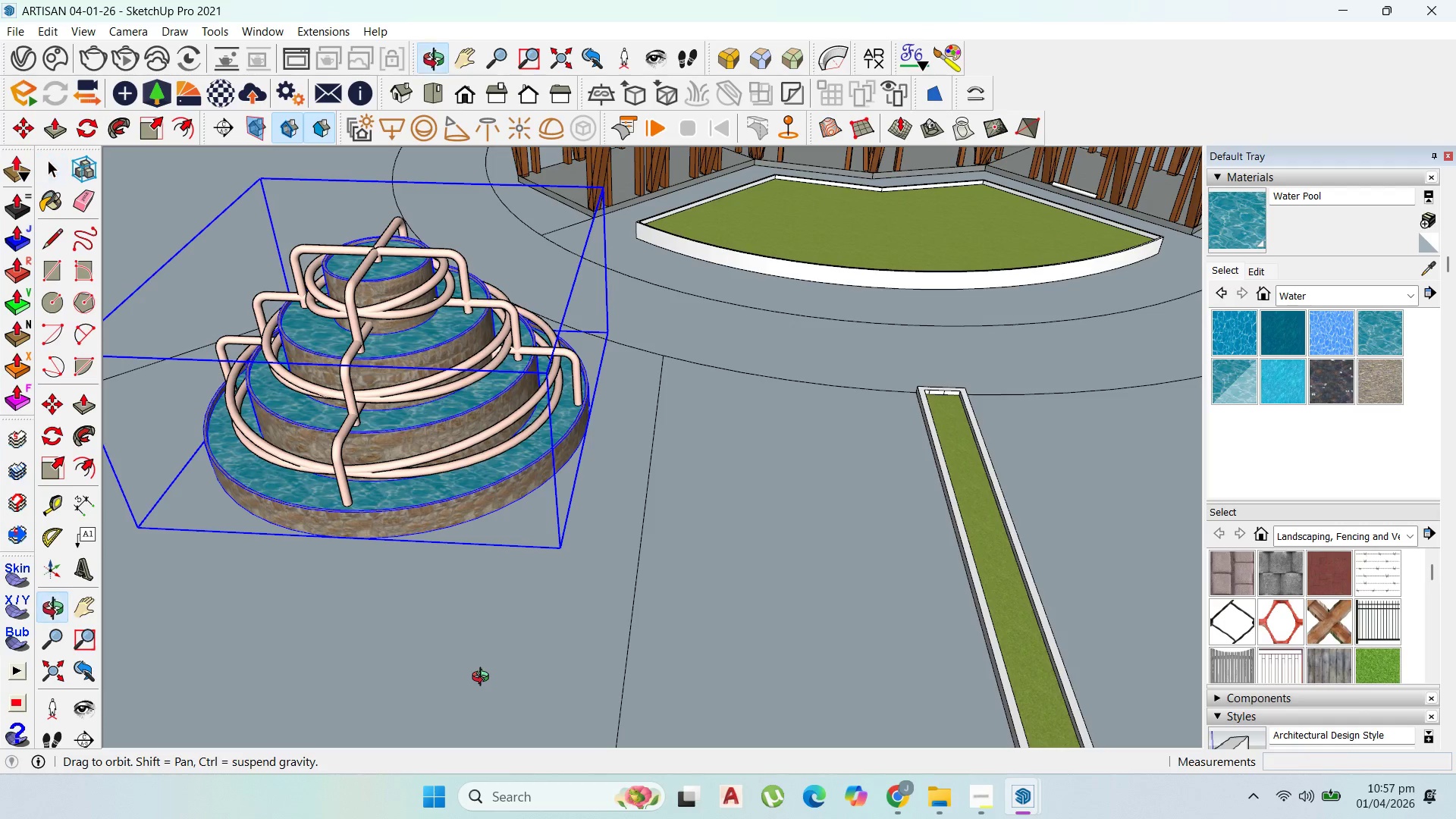 
scroll: coordinate [427, 589], scroll_direction: down, amount: 12.0
 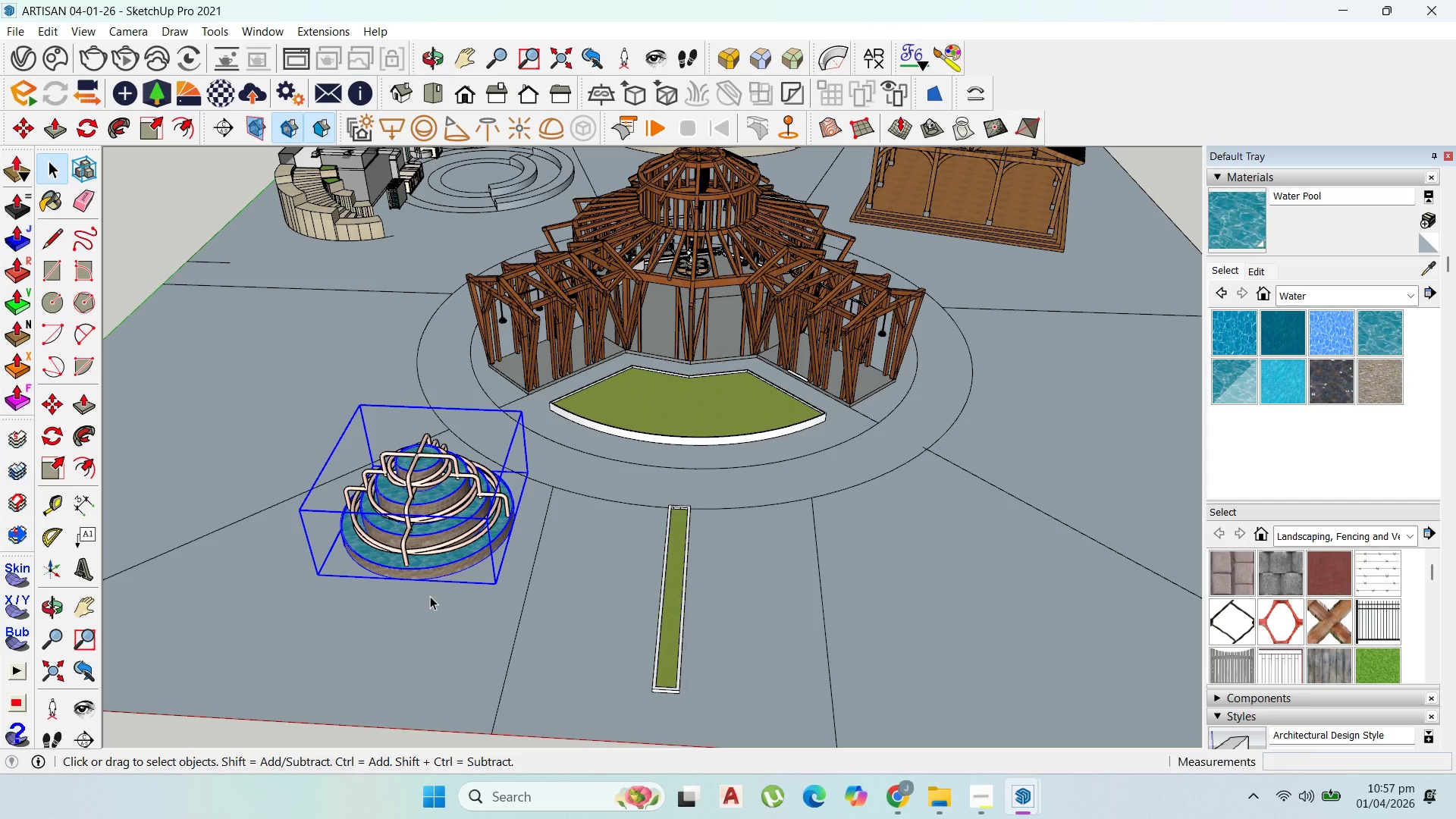 
key(M)
 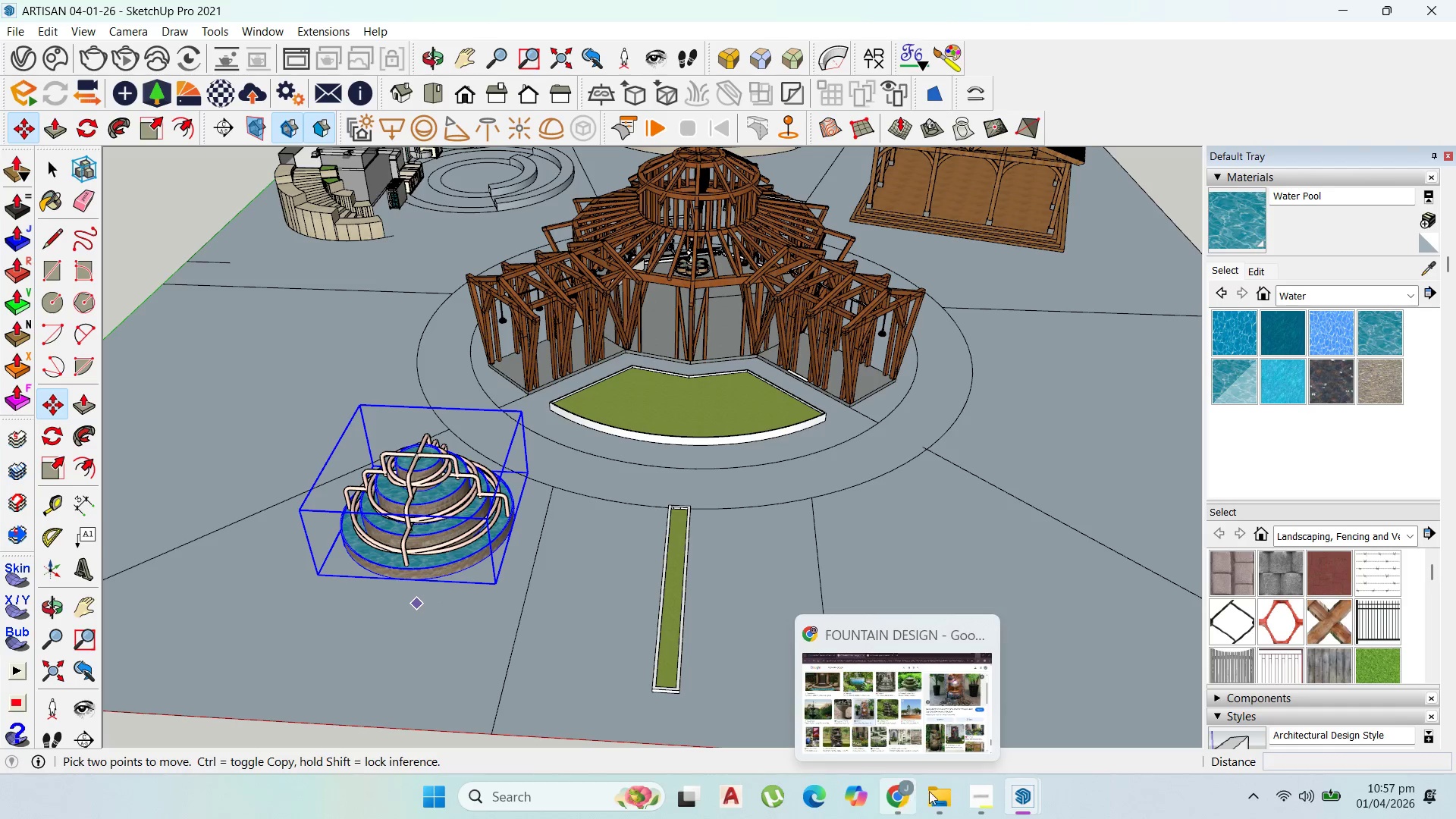 
left_click([981, 786])